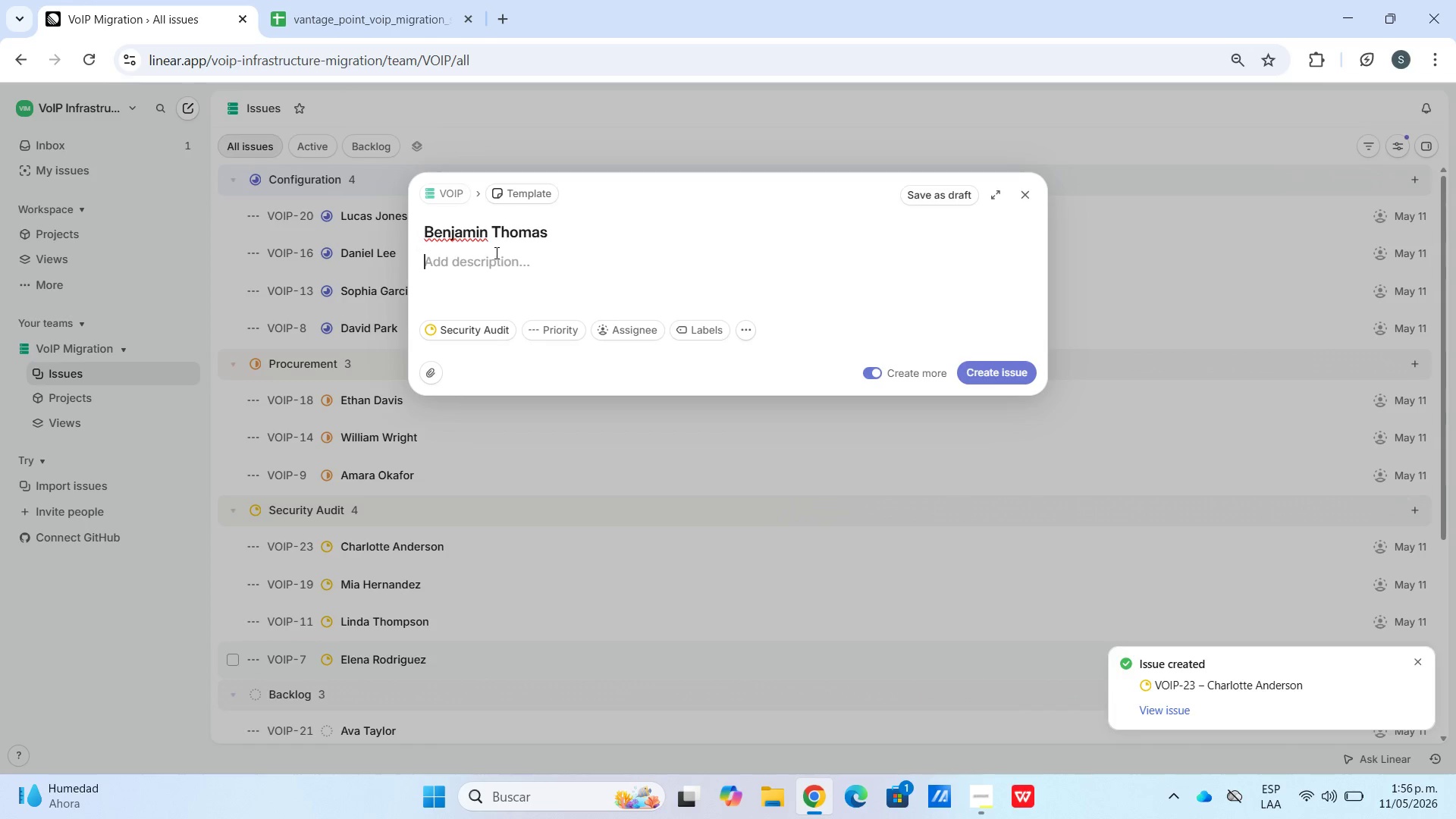 
key(Meta+V)
 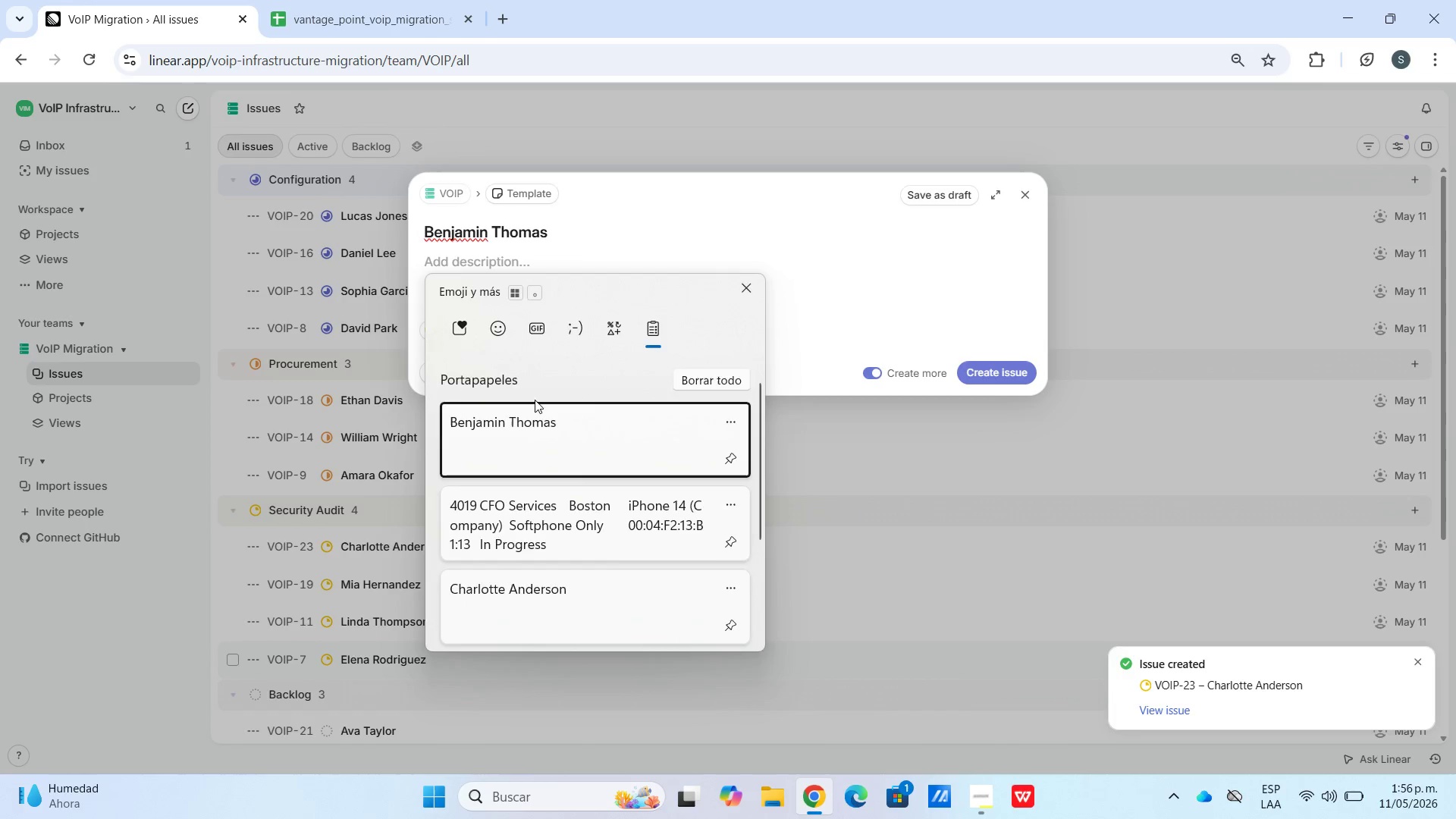 
left_click([580, 610])
 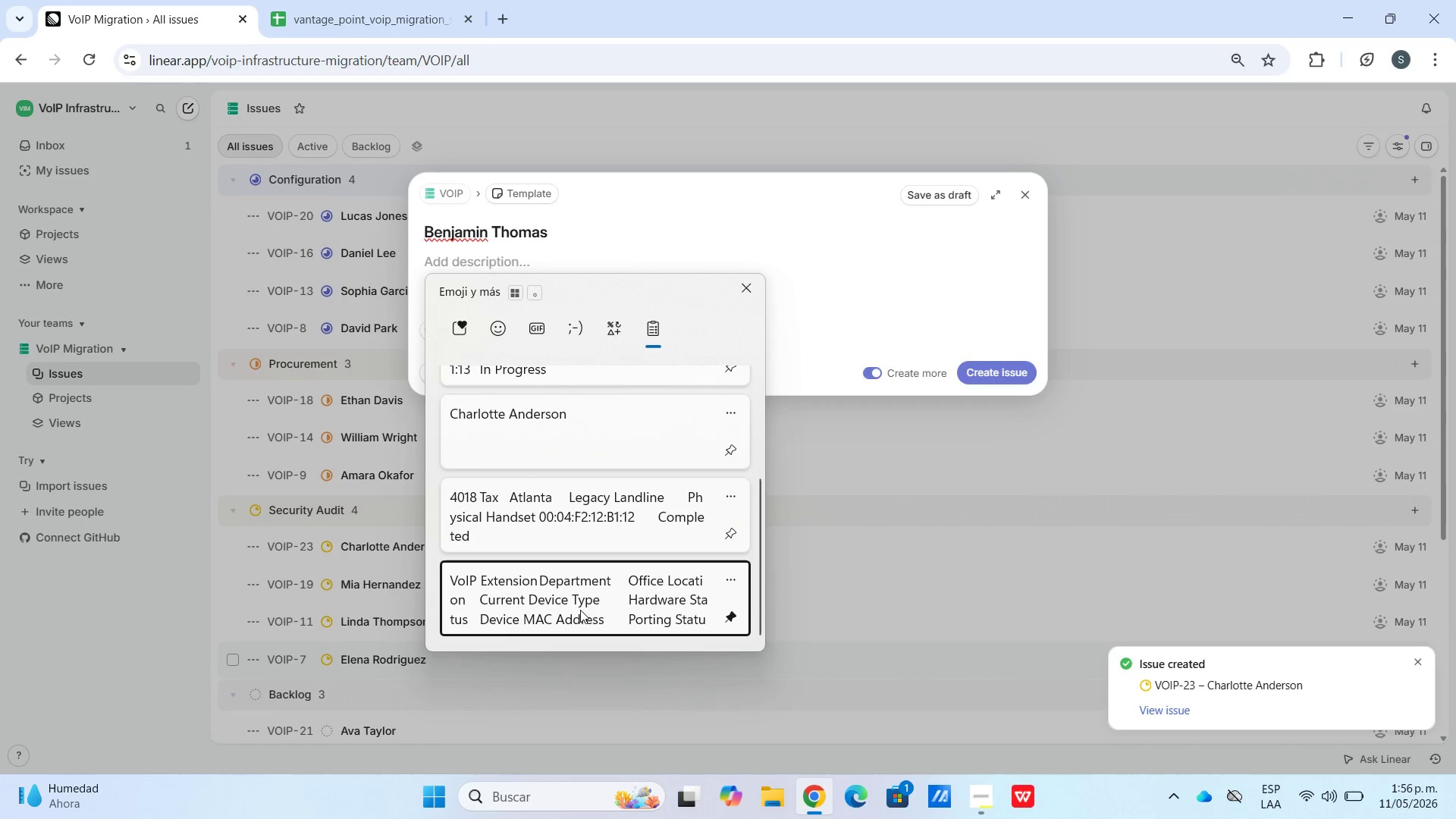 
scroll: coordinate [538, 486], scroll_direction: down, amount: 17.0
 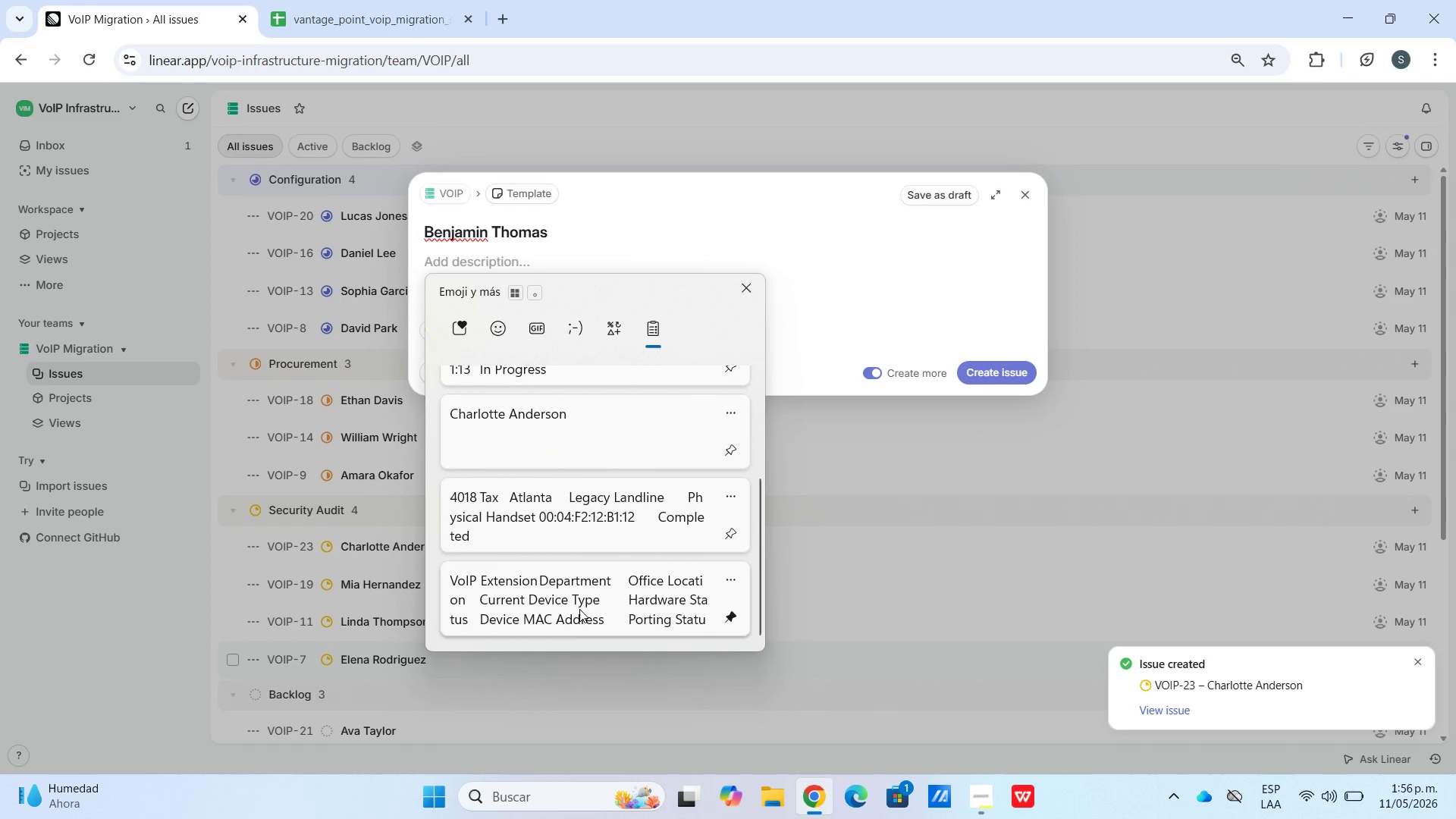 
key(Control+ControlLeft)
 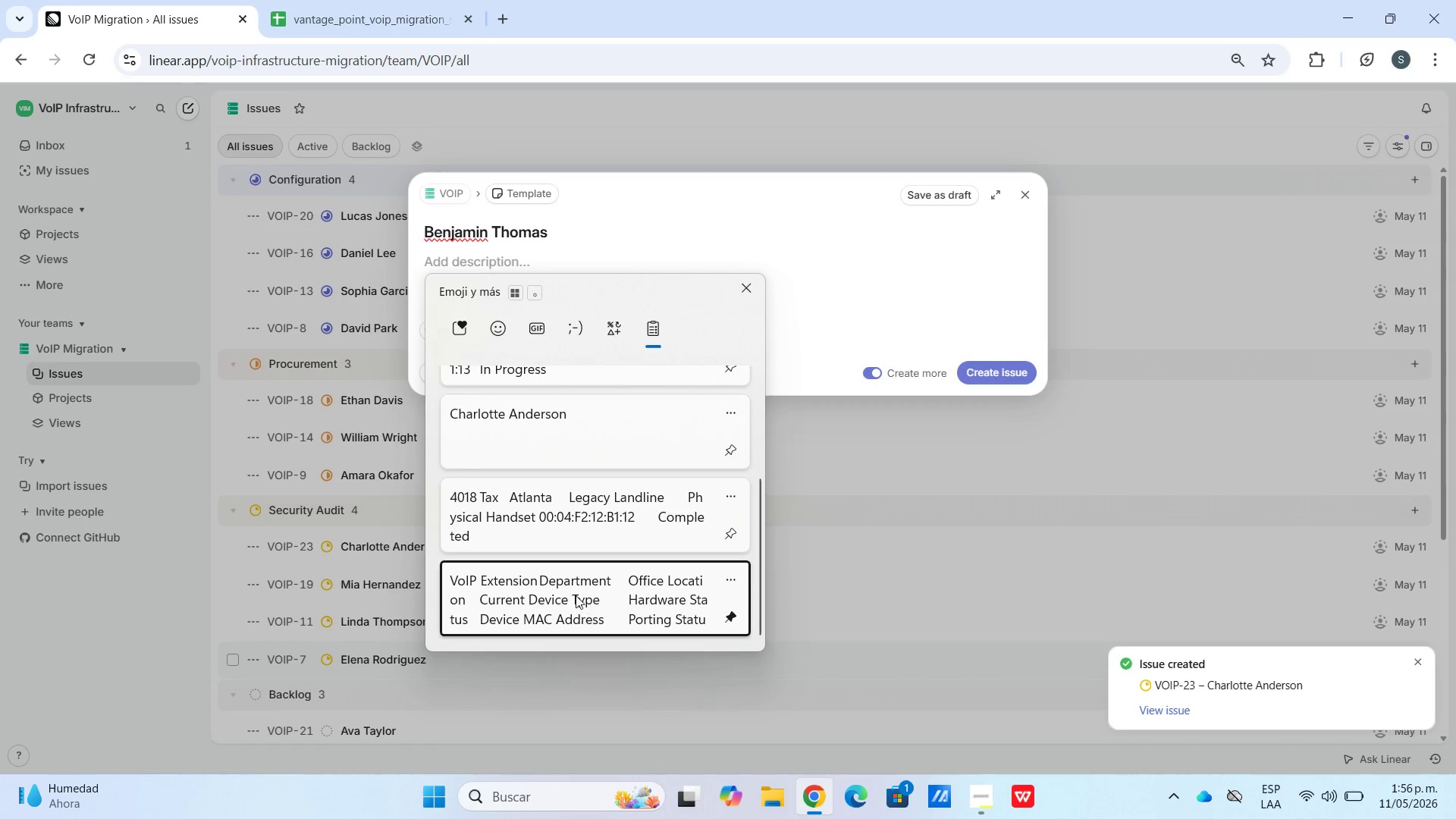 
key(Control+V)
 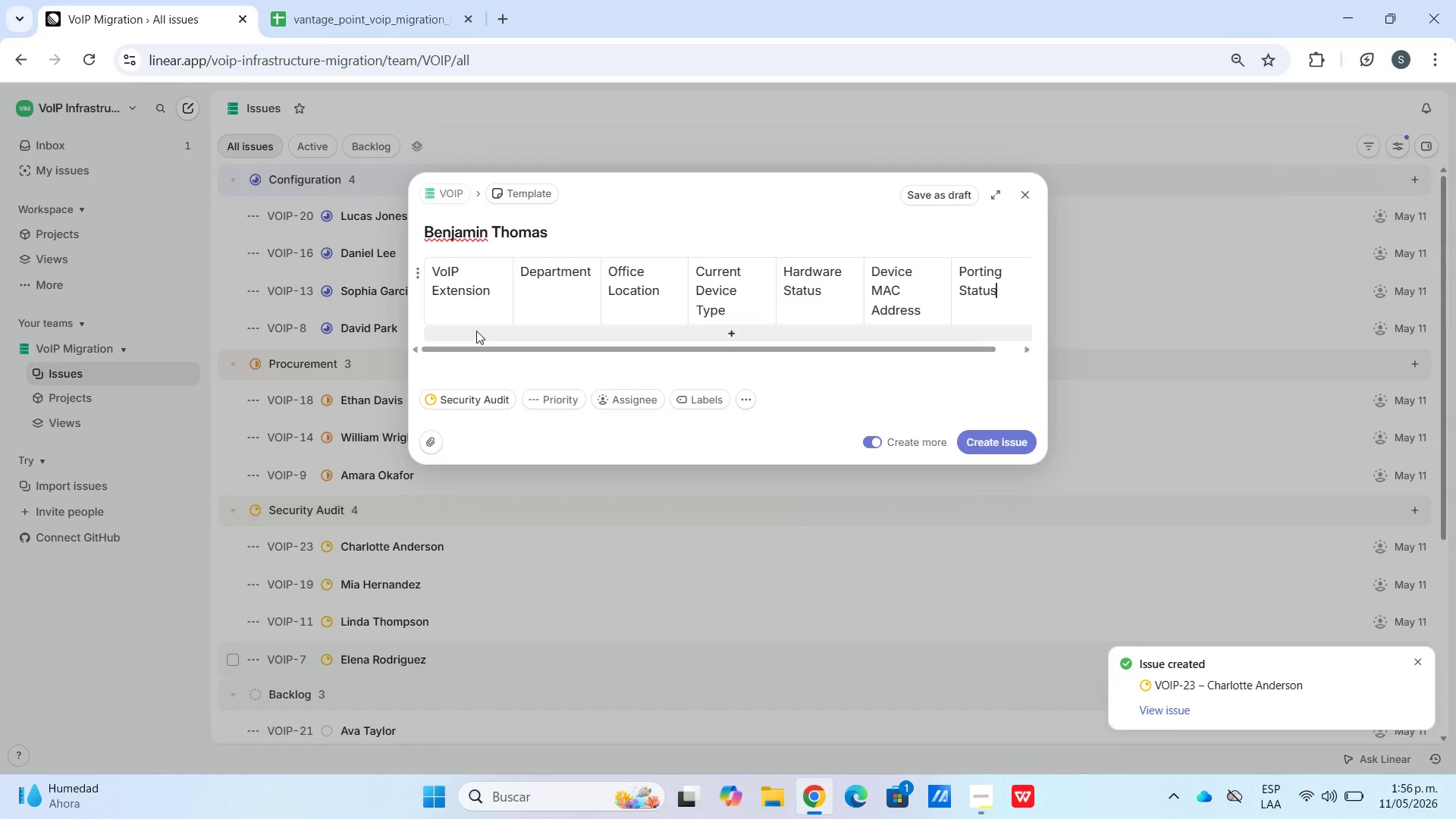 
left_click([416, 0])
 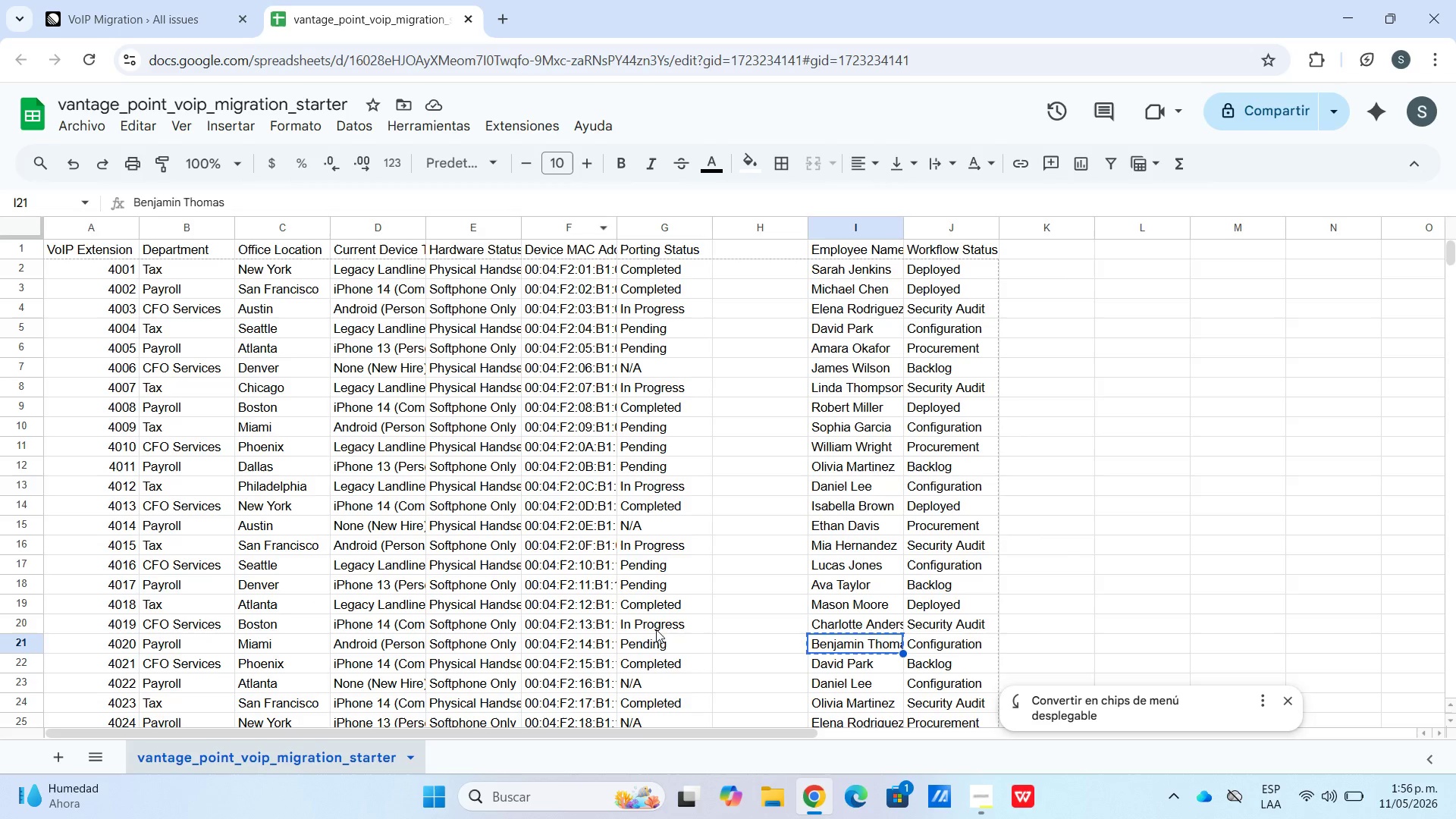 
left_click_drag(start_coordinate=[660, 645], to_coordinate=[93, 647])
 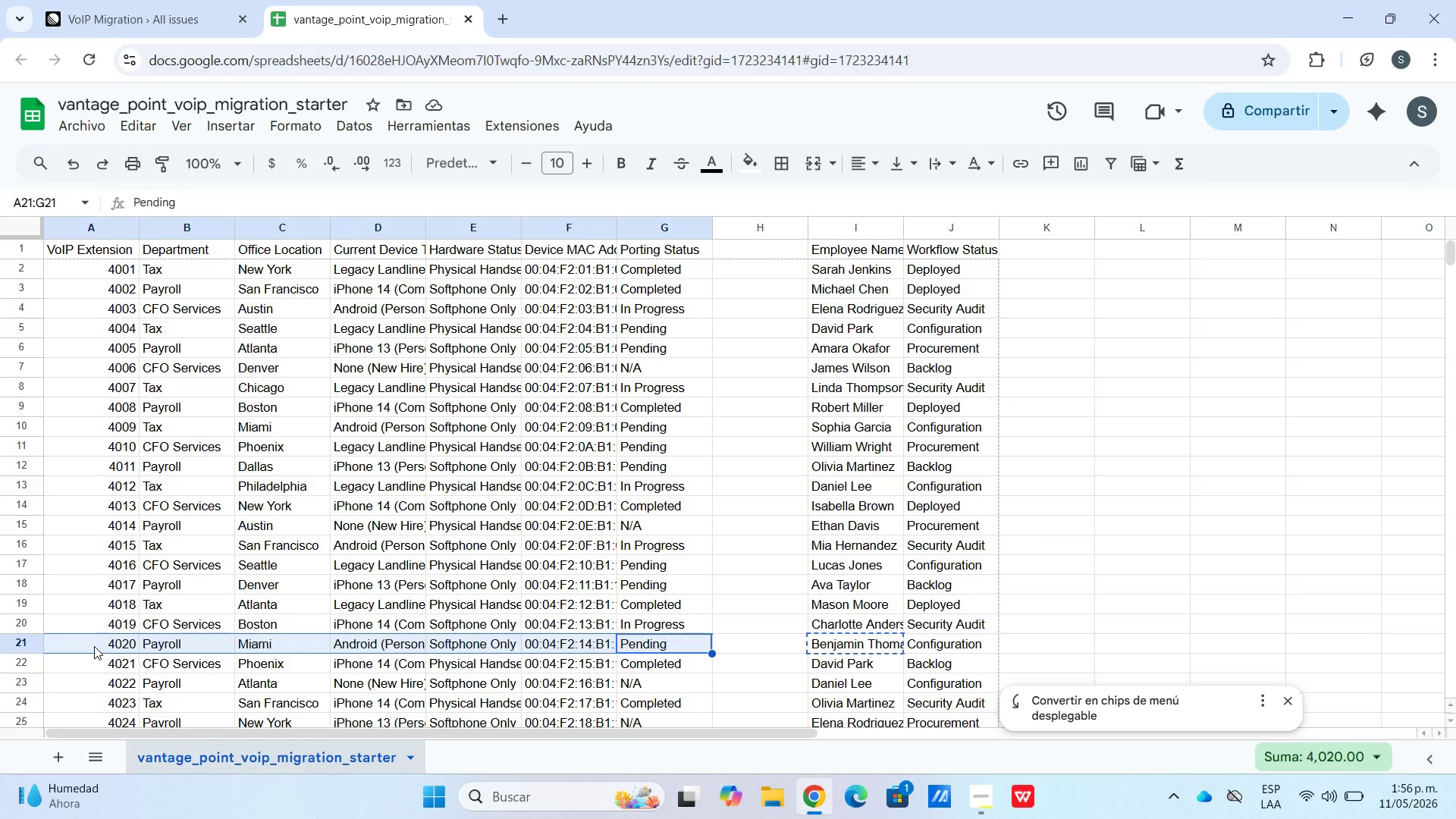 
key(Control+C)
 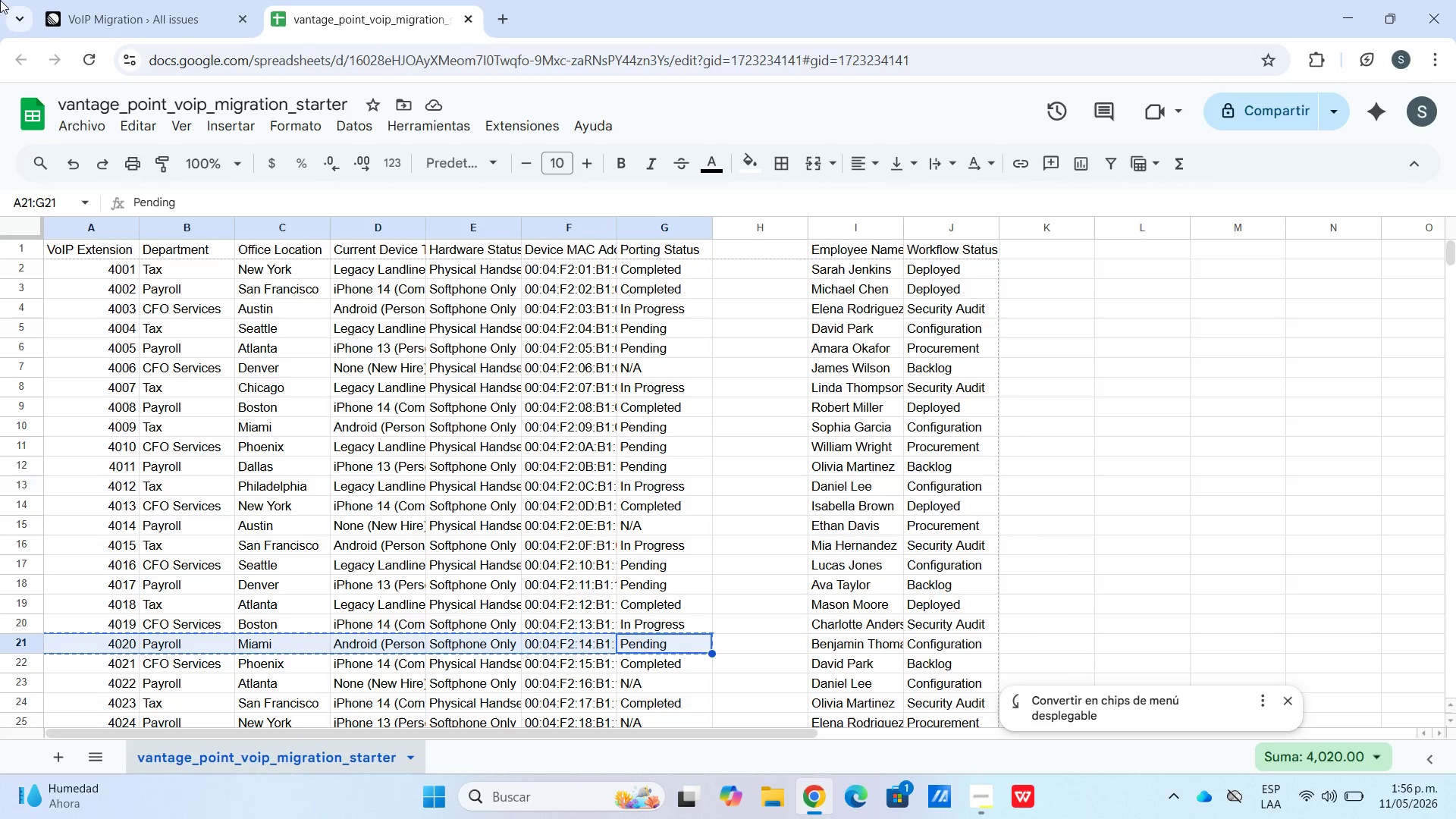 
left_click([225, 0])
 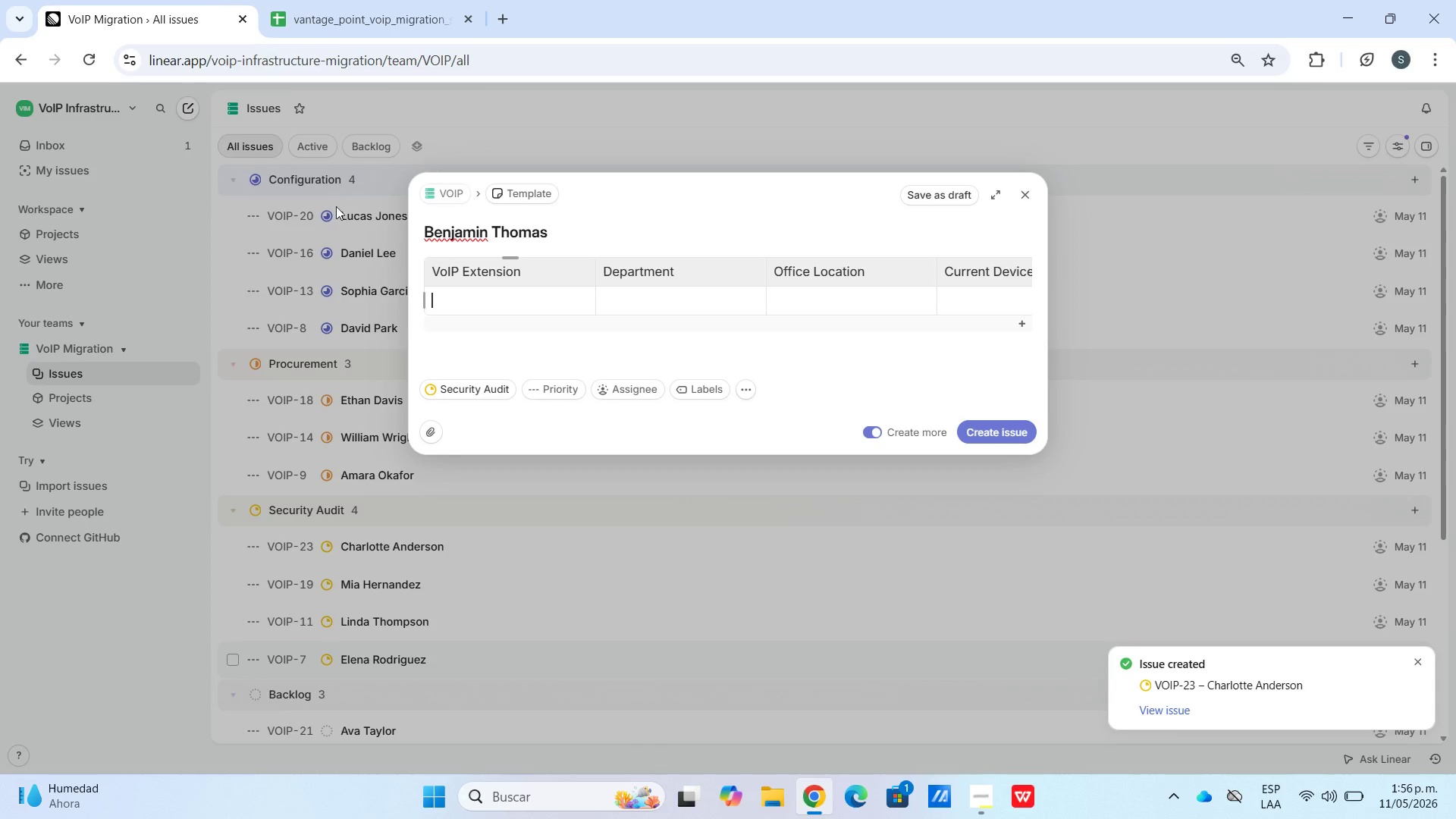 
key(Control+V)
 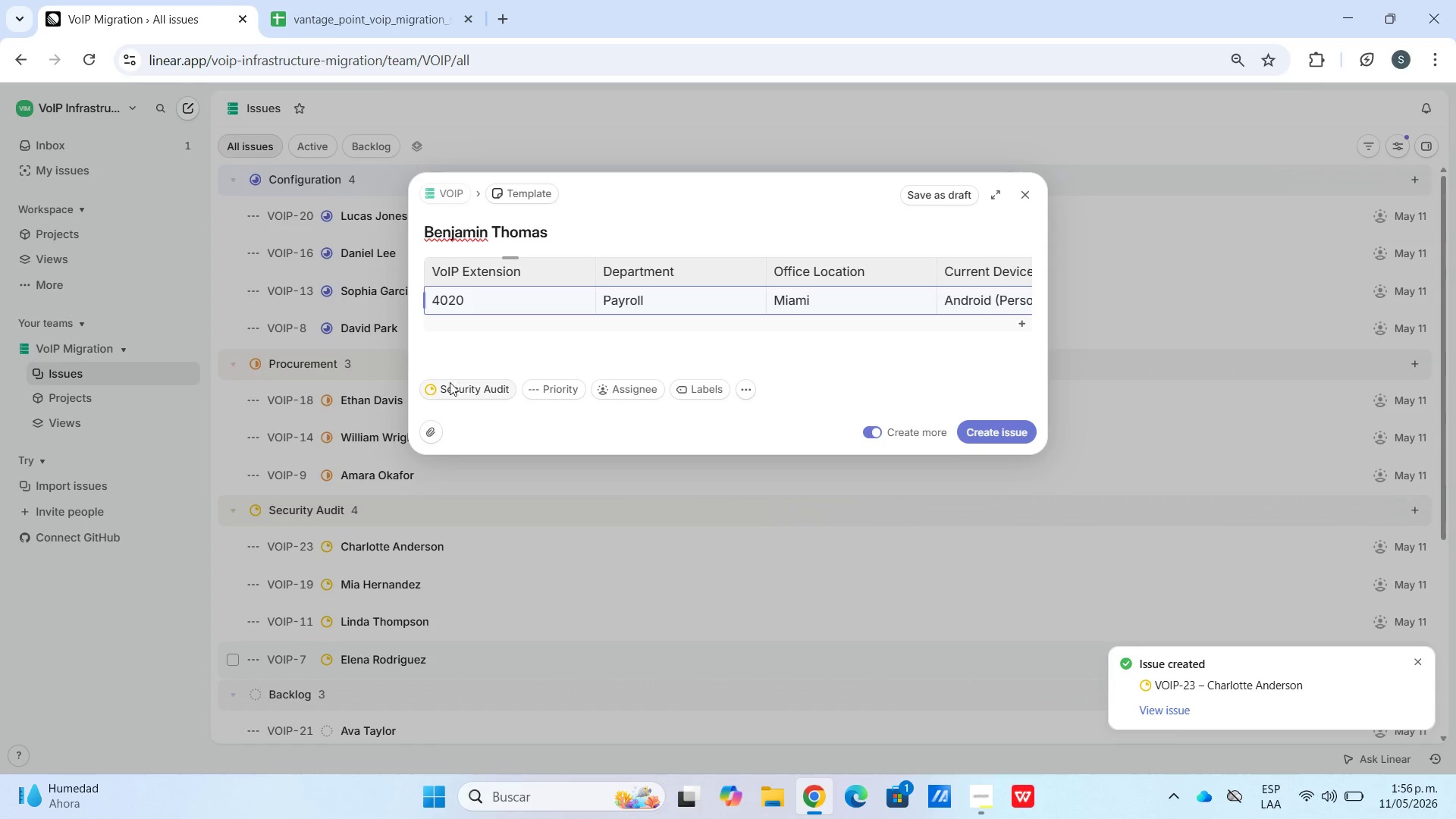 
left_click([454, 381])
 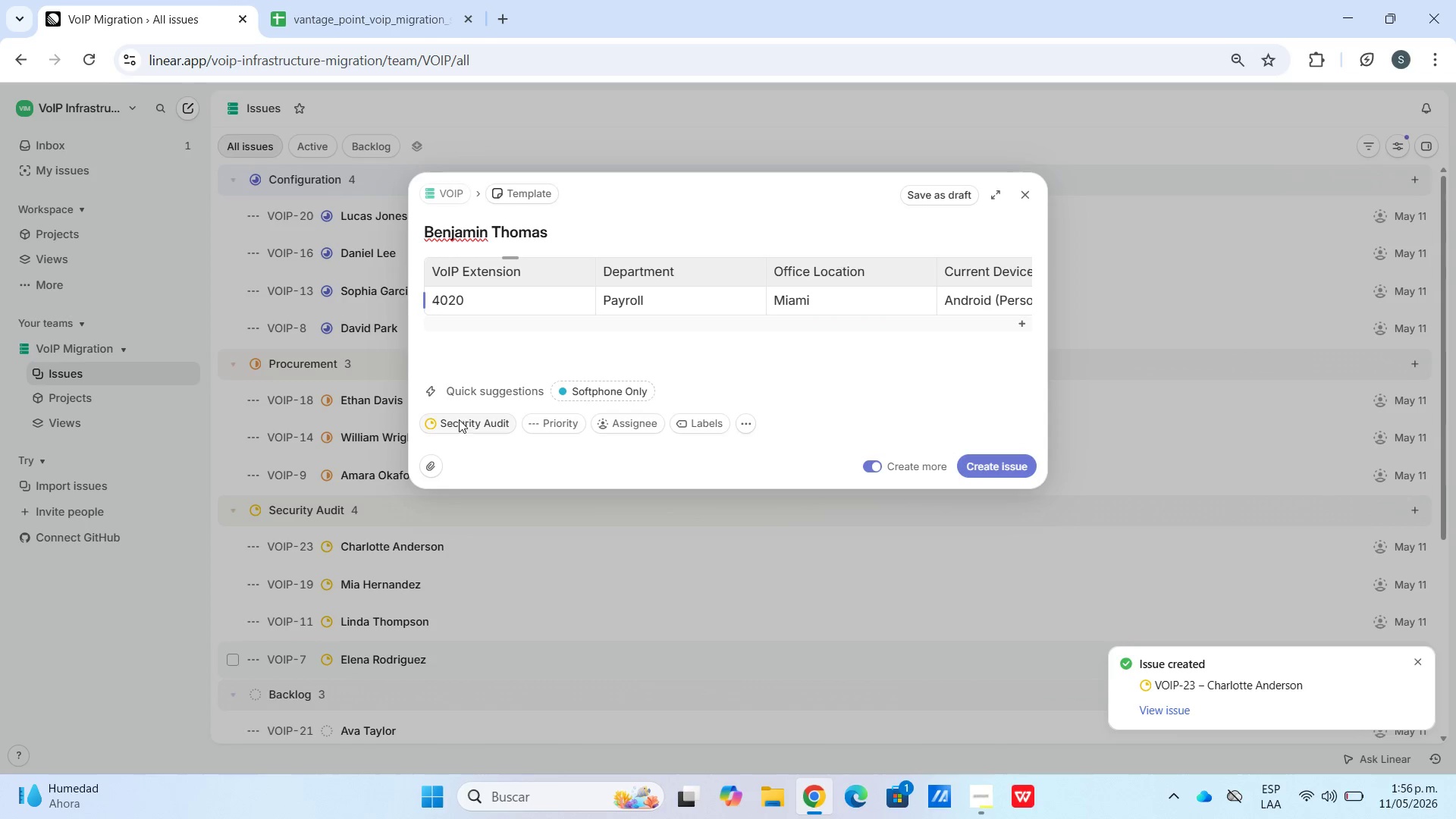 
left_click([459, 418])
 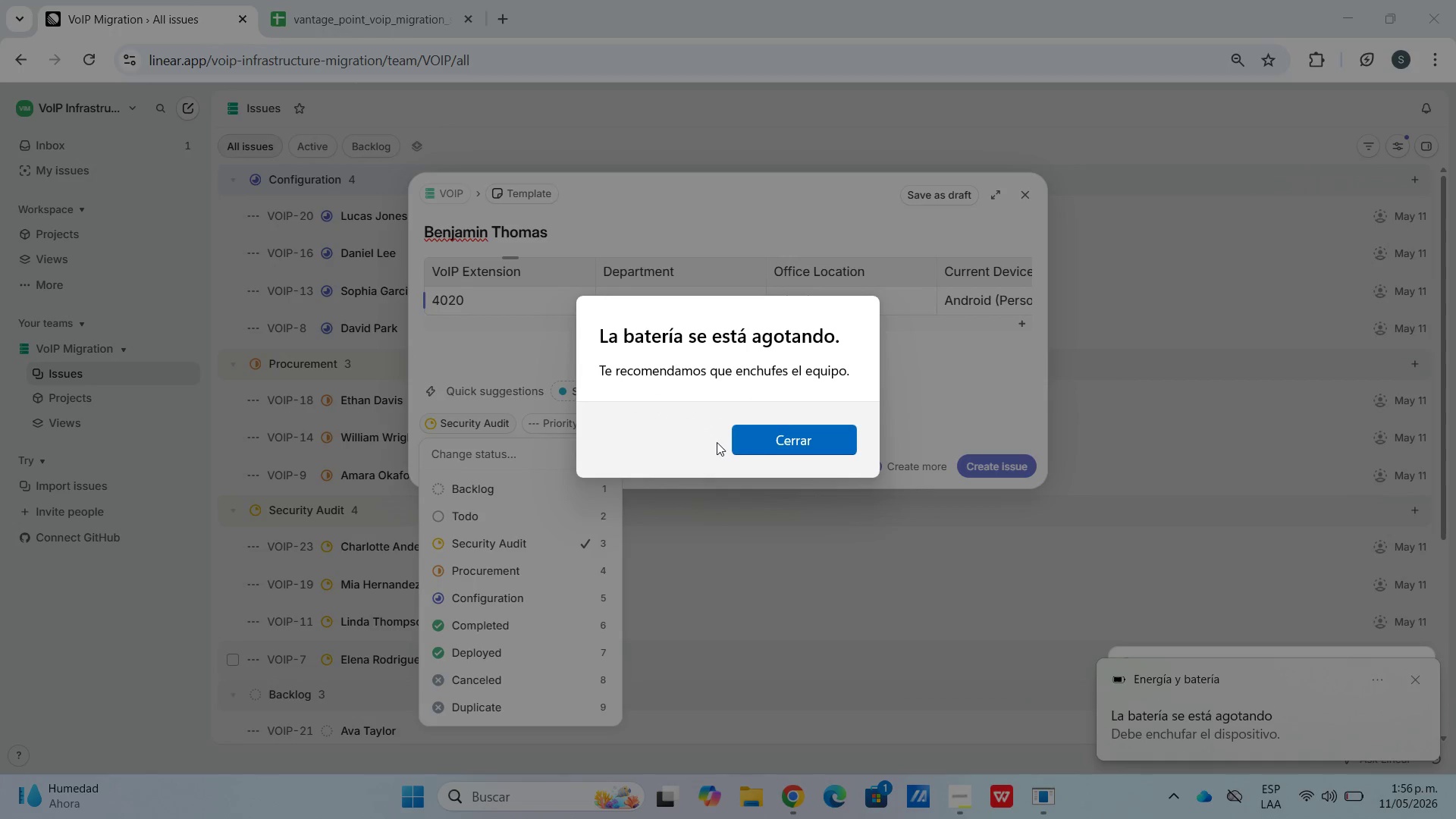 
left_click([776, 447])
 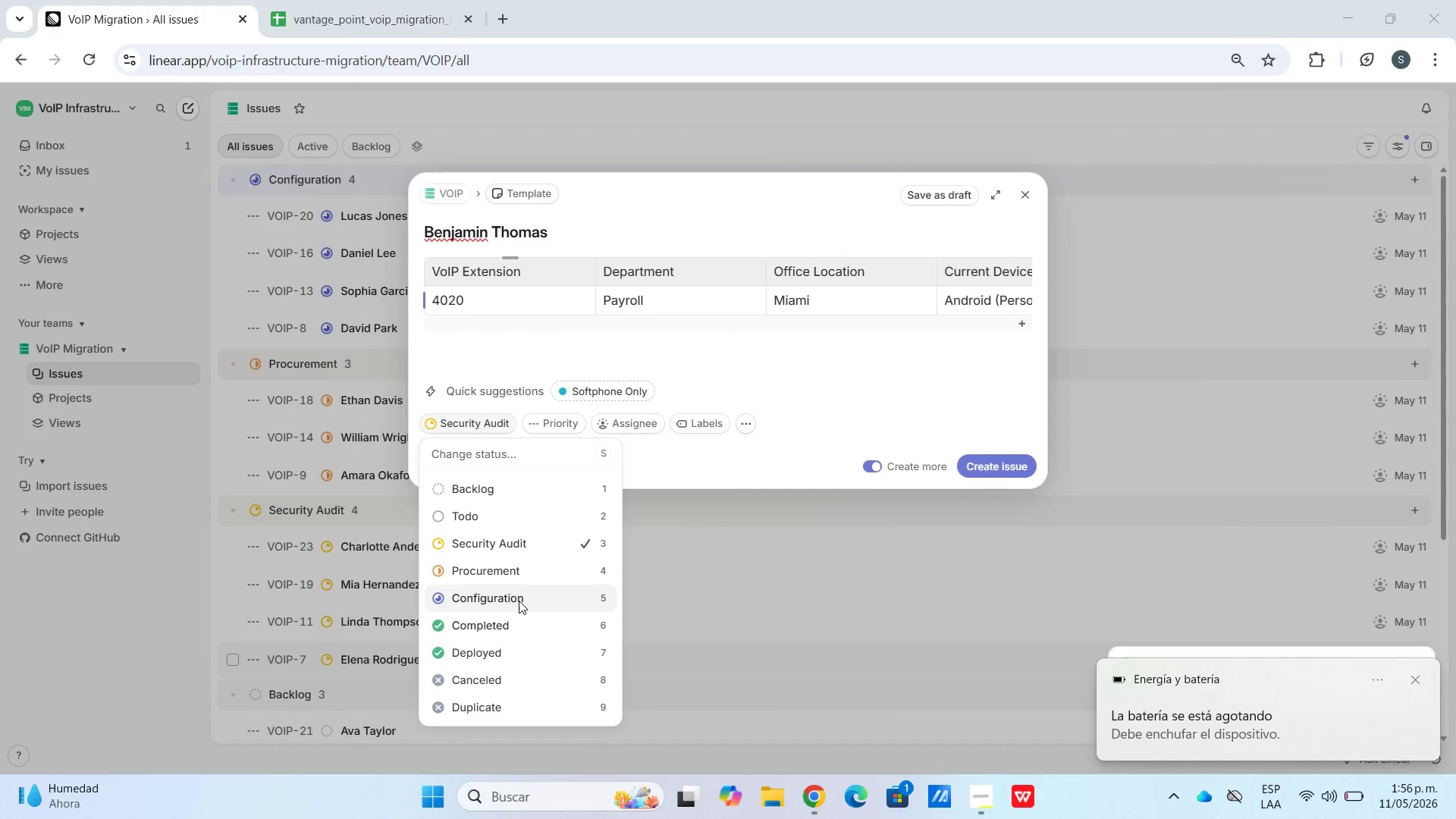 
left_click([519, 601])
 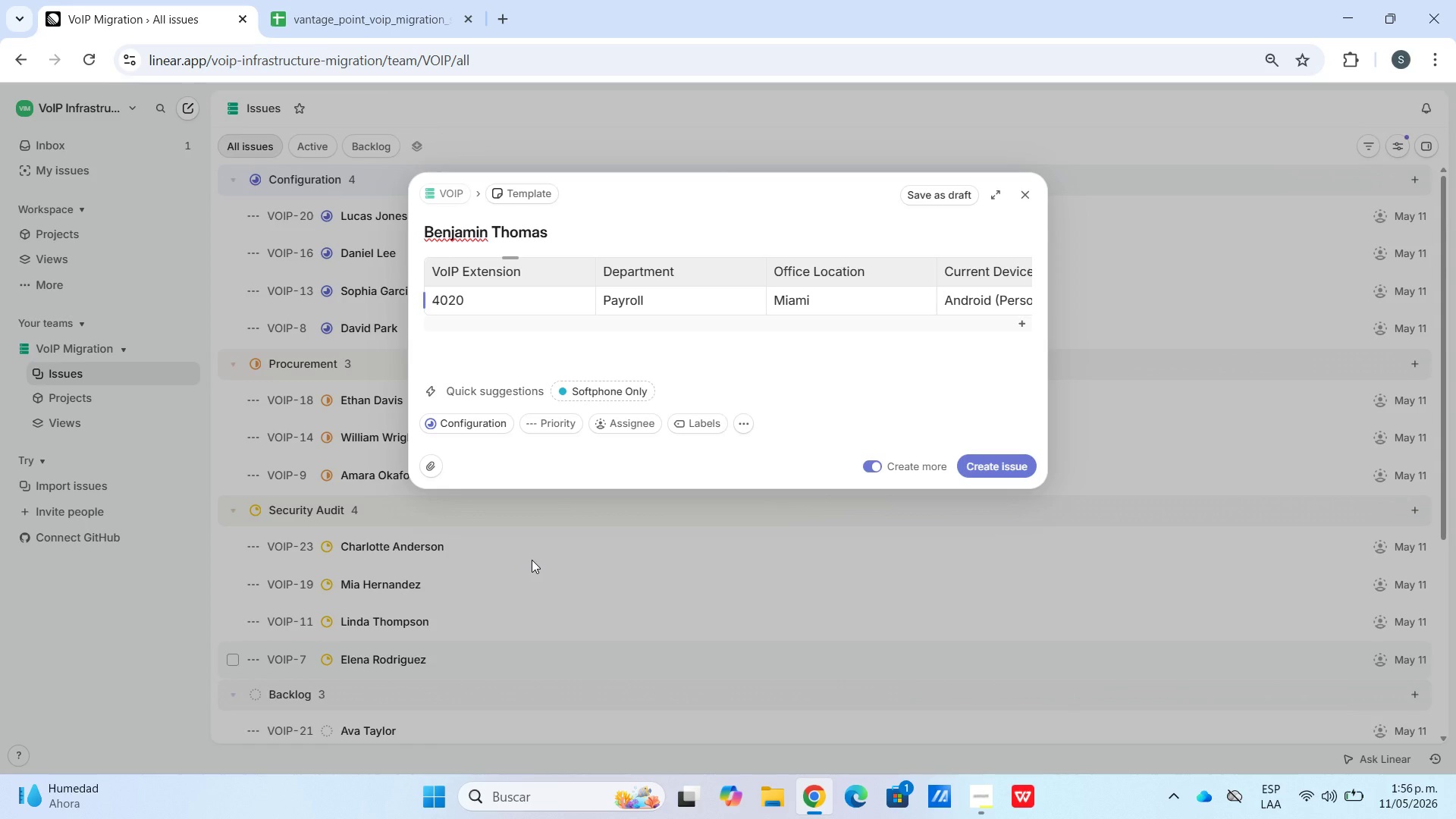 
wait(32.11)
 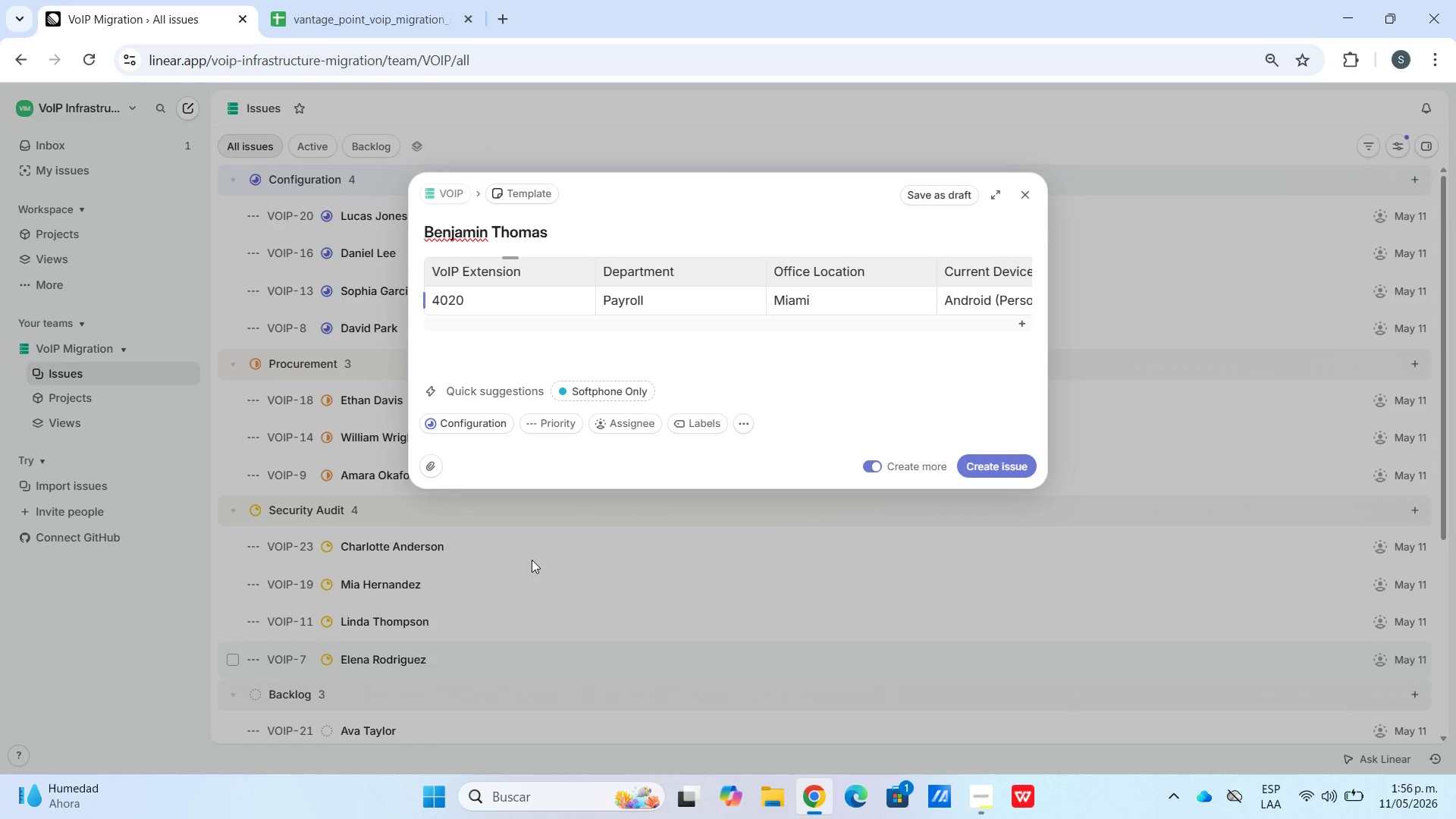 
left_click([1011, 475])